 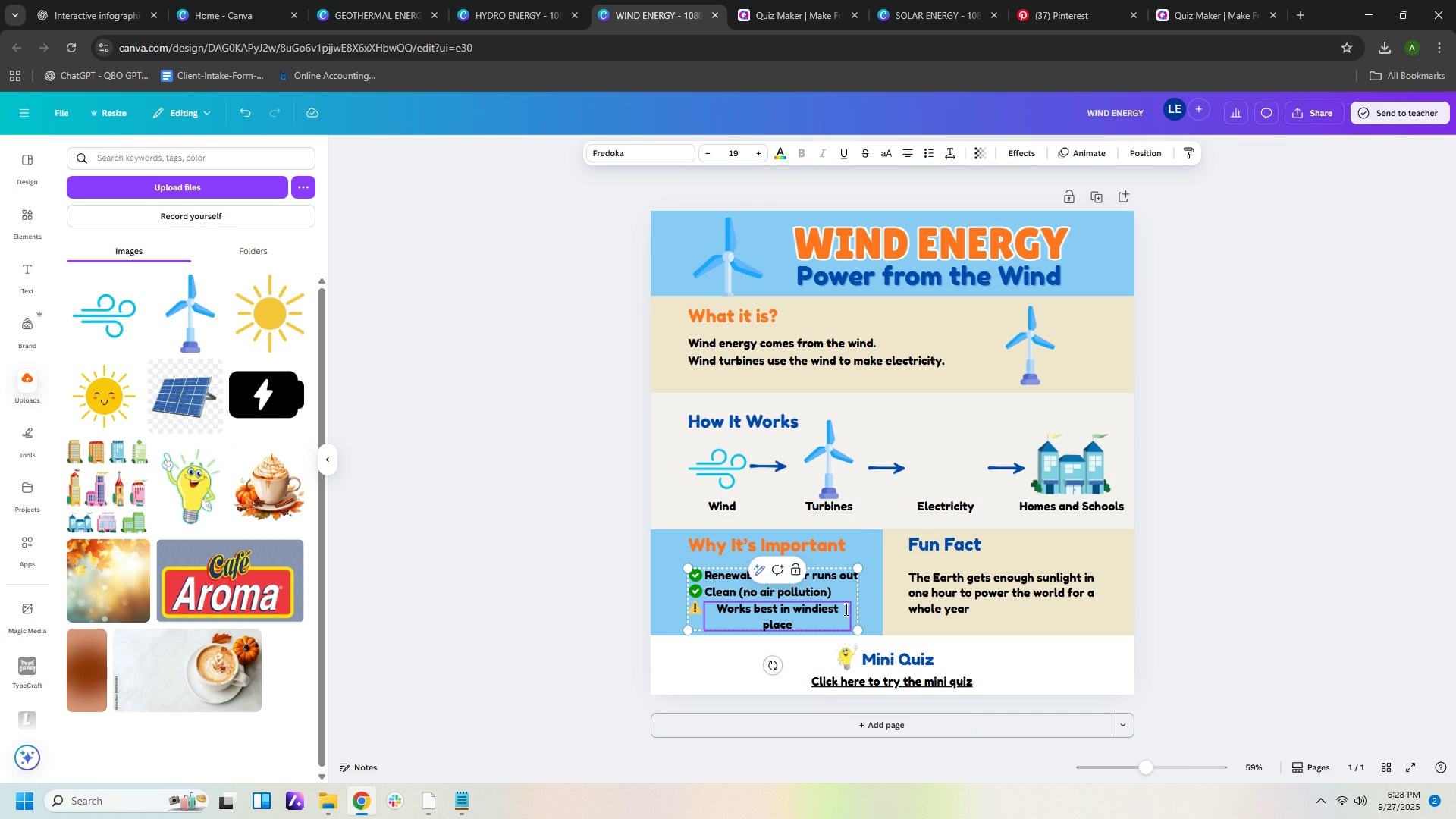 
left_click([1156, 610])
 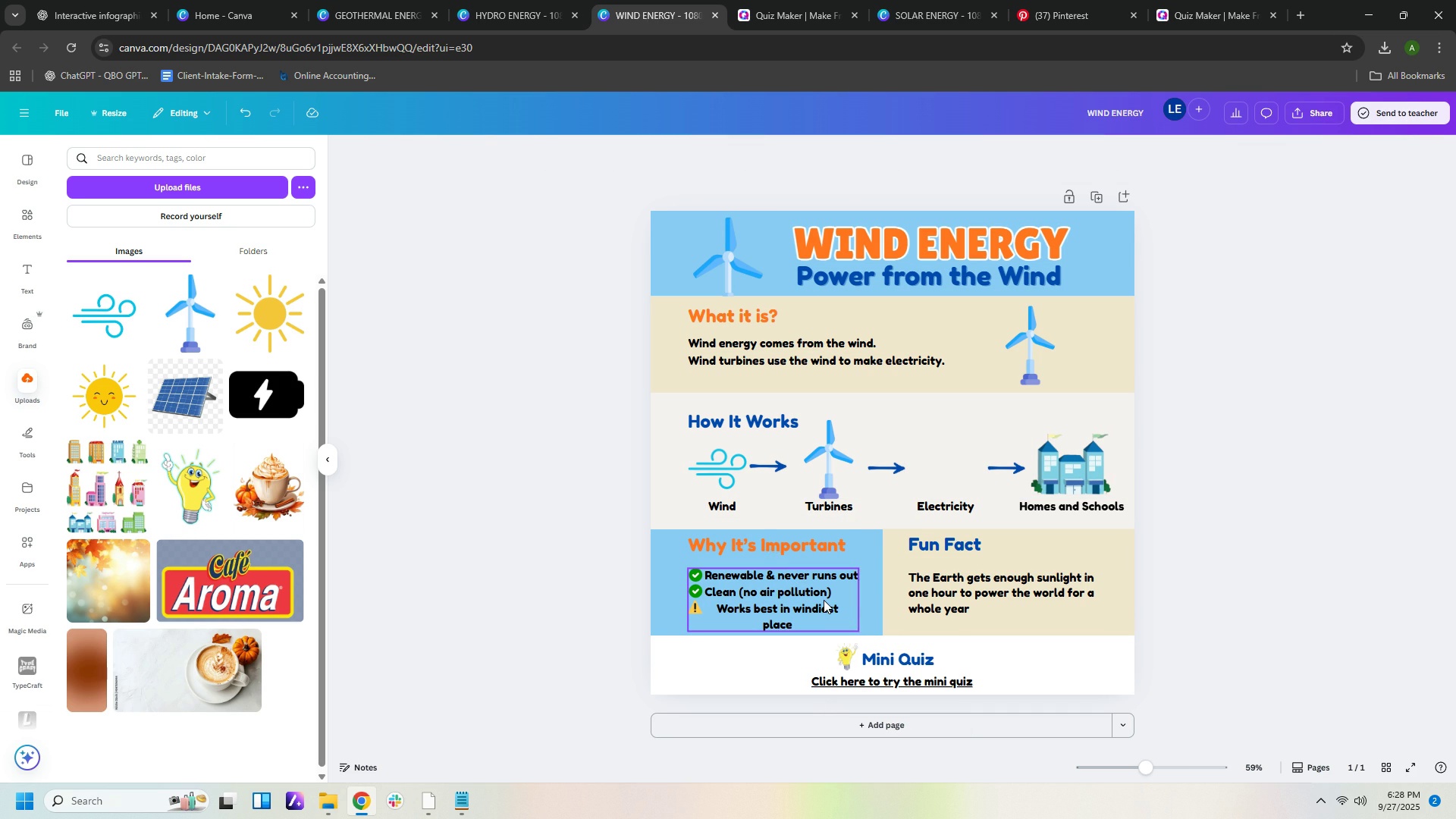 
left_click([824, 600])
 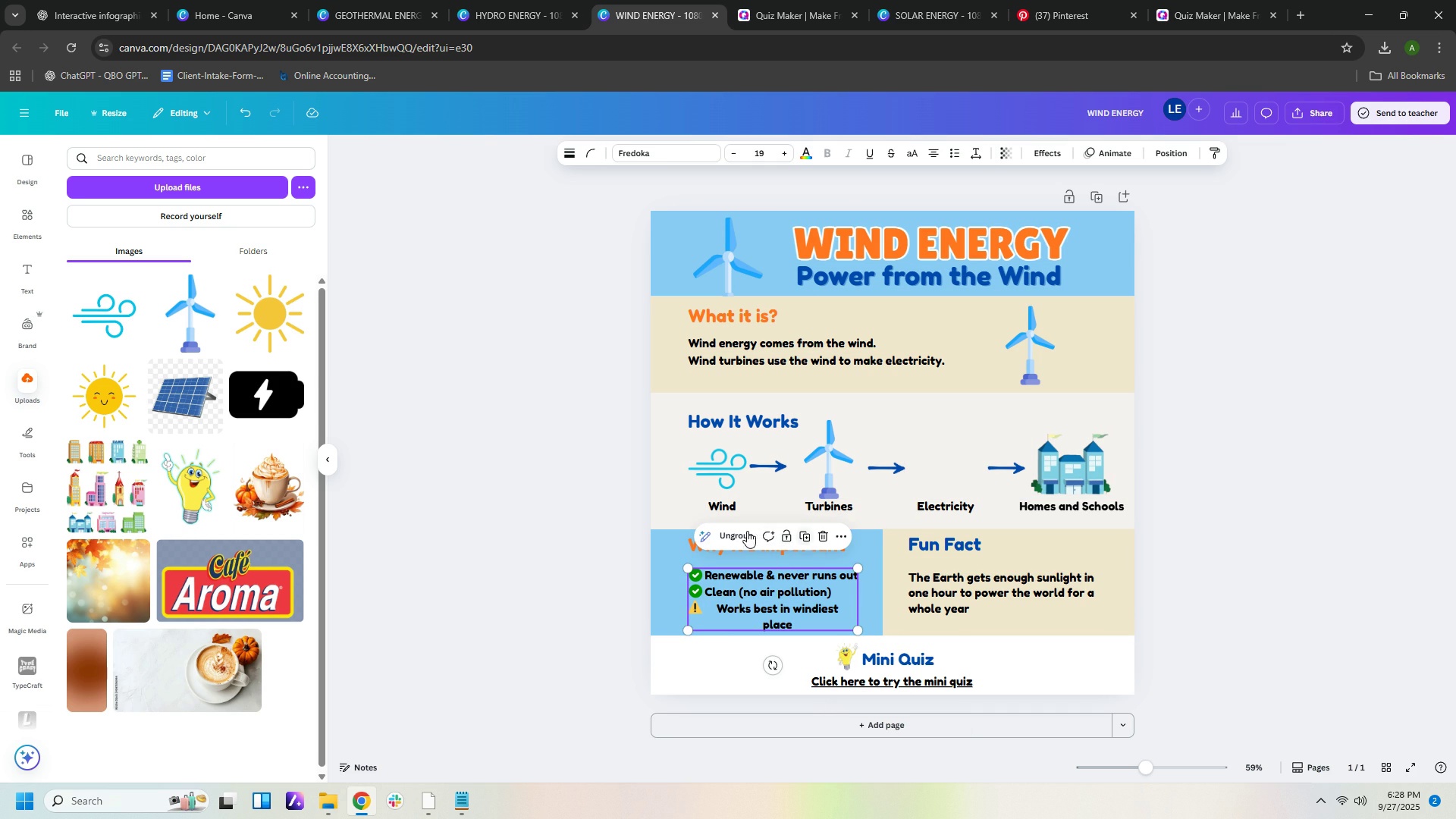 
left_click([737, 529])
 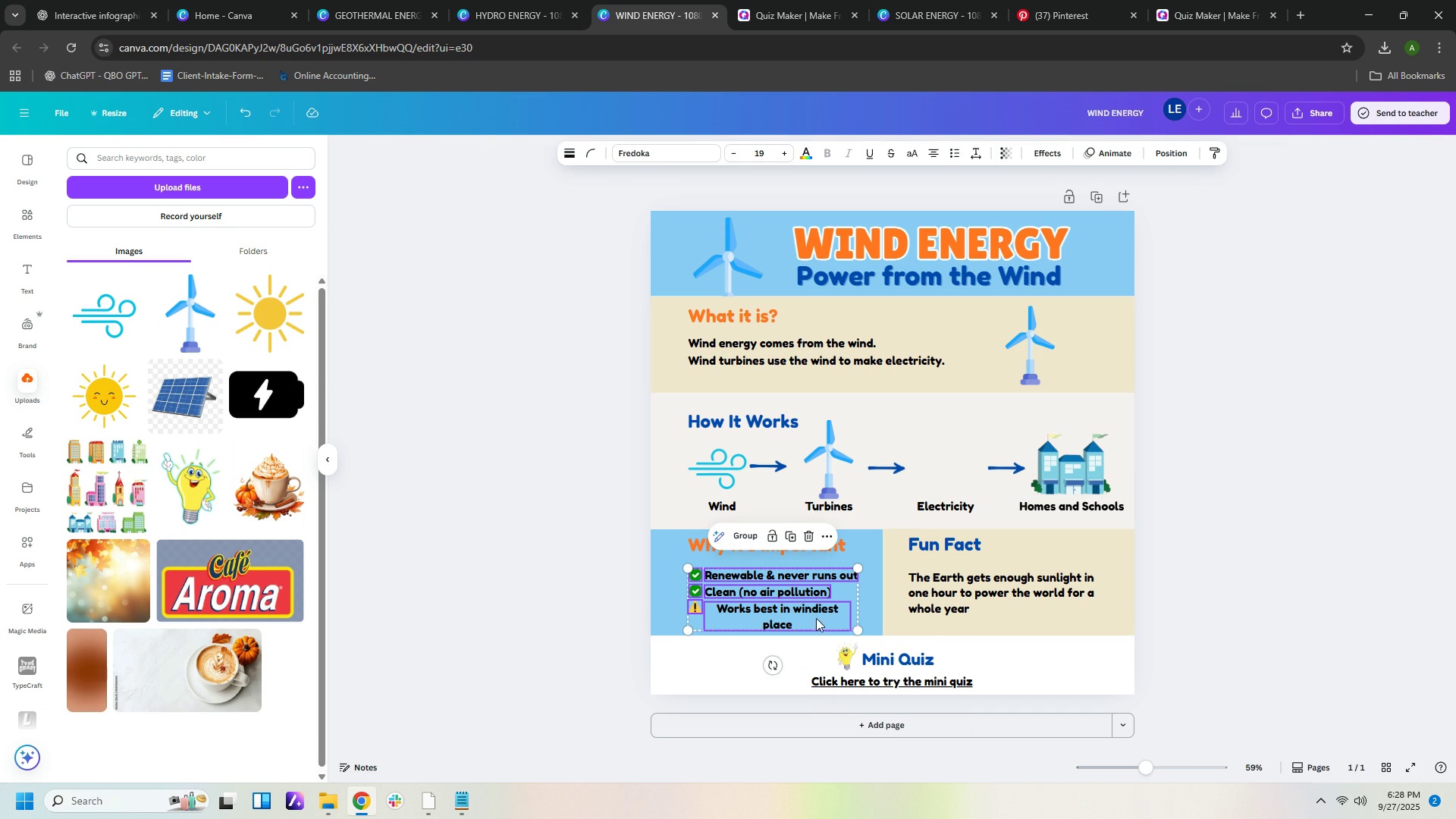 
left_click([816, 618])